 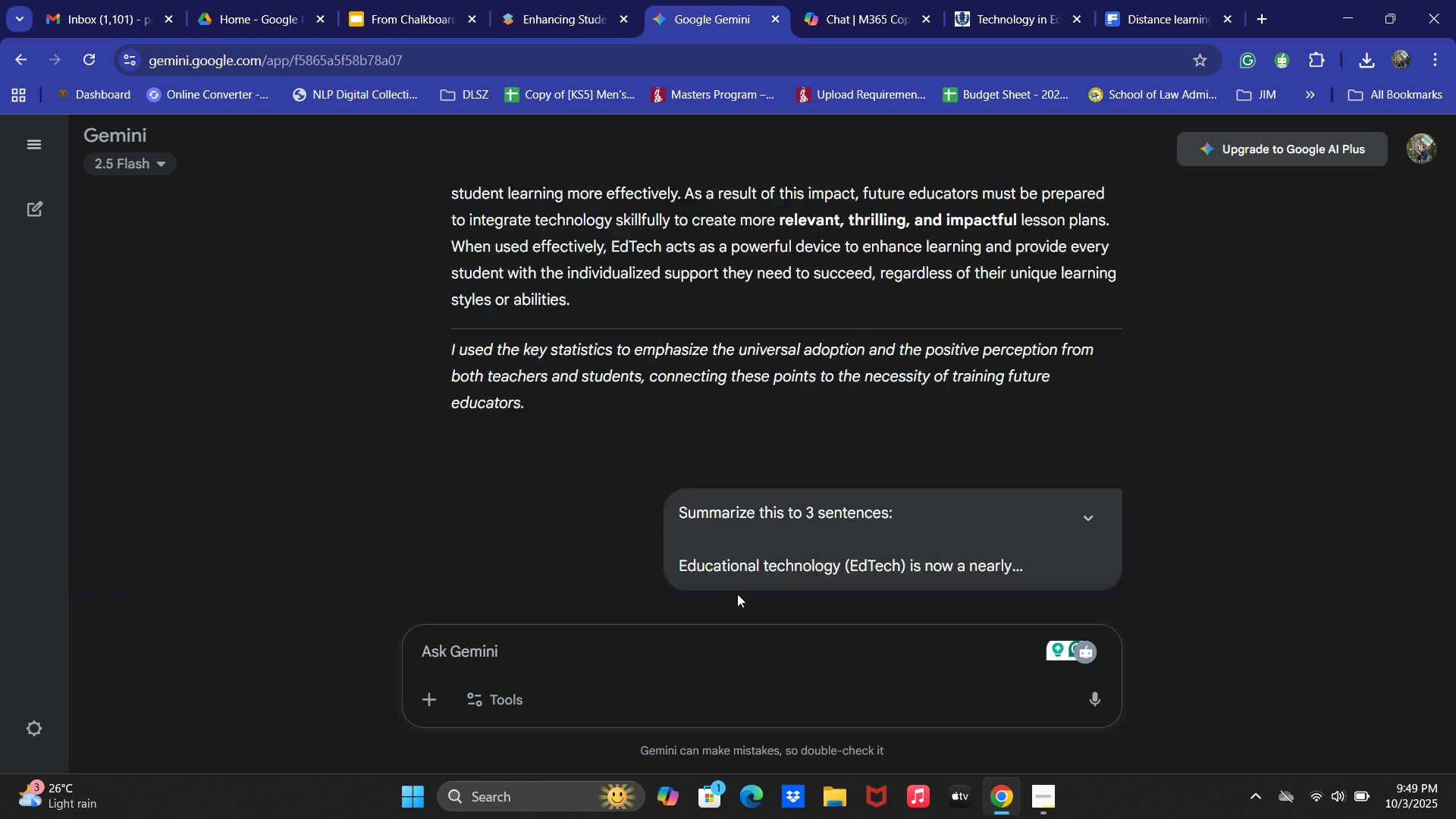 
scroll: coordinate [740, 565], scroll_direction: down, amount: 4.0
 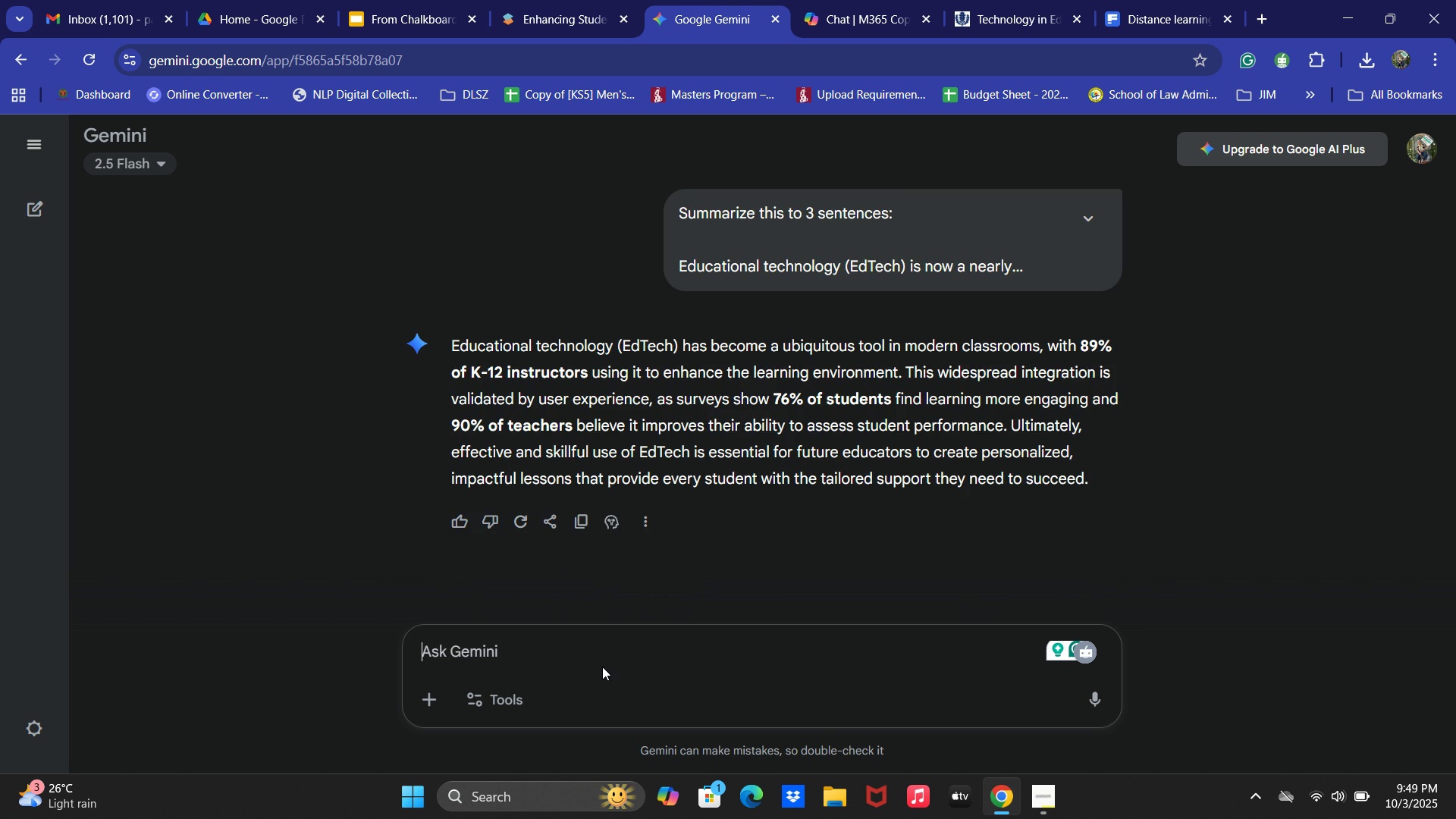 
type(What abou t)
key(Backspace)
key(Backspace)
type(t the acadmic)
key(Backspace)
key(Backspace)
key(Backspace)
type(emic pero)
key(Backspace)
type(formance of students in tje)
key(Backspace)
key(Backspace)
type(he presence of Edua)
key(Backspace)
type(cationa )
key(Backspace)
type(l Technologu)
key(Backspace)
type(y, what is the statistics?)
 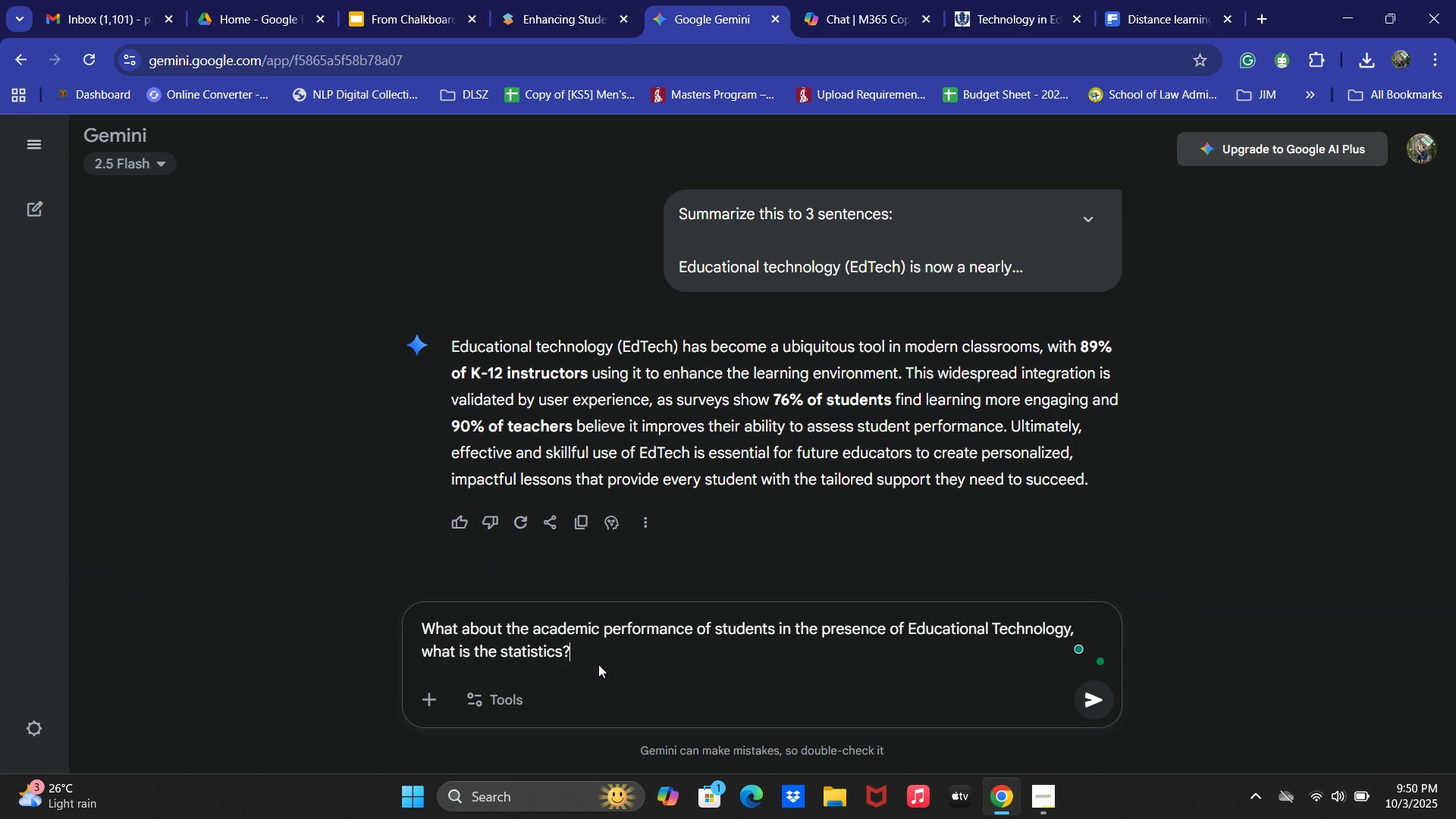 
key(Enter)
 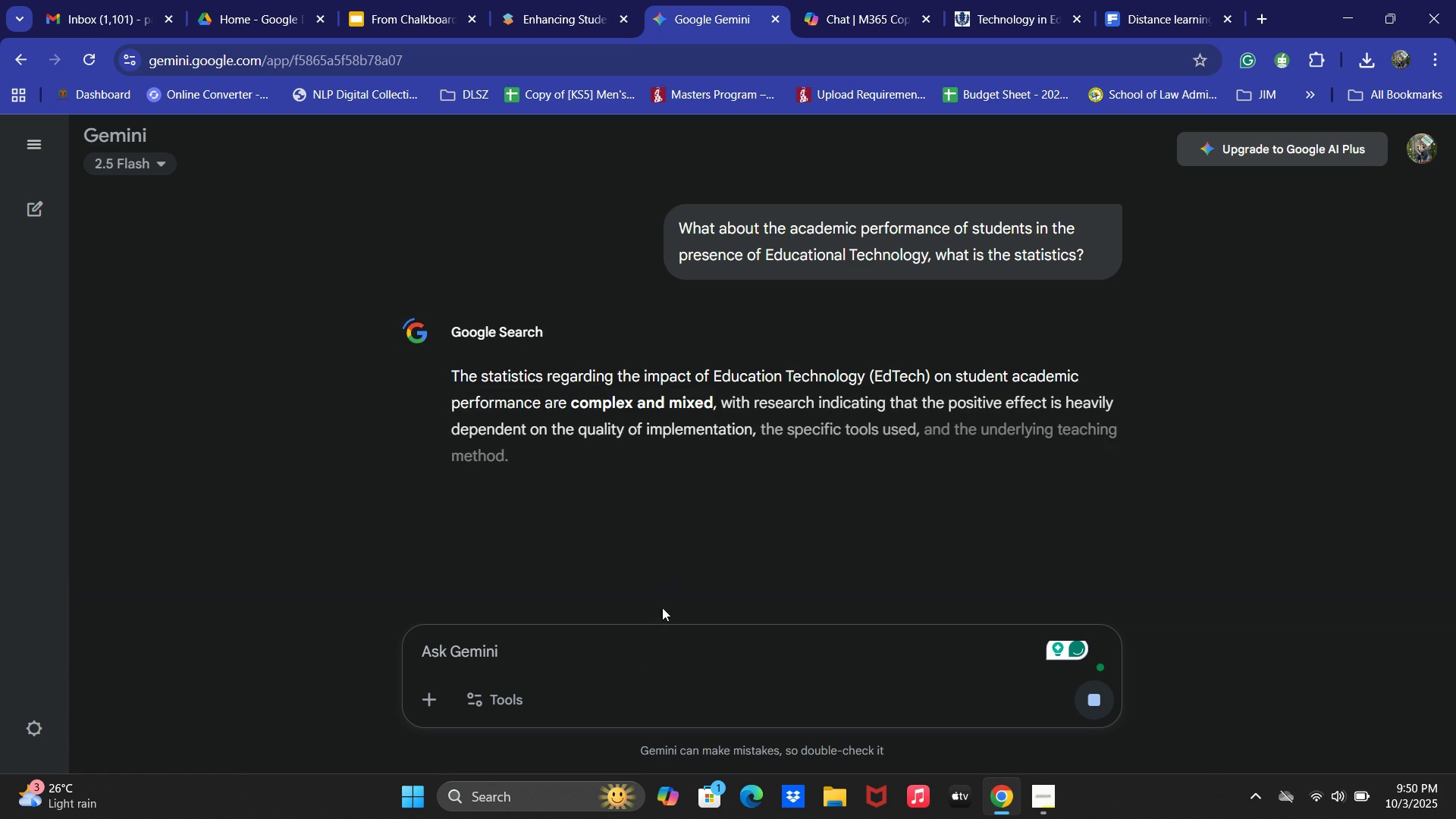 
wait(5.8)
 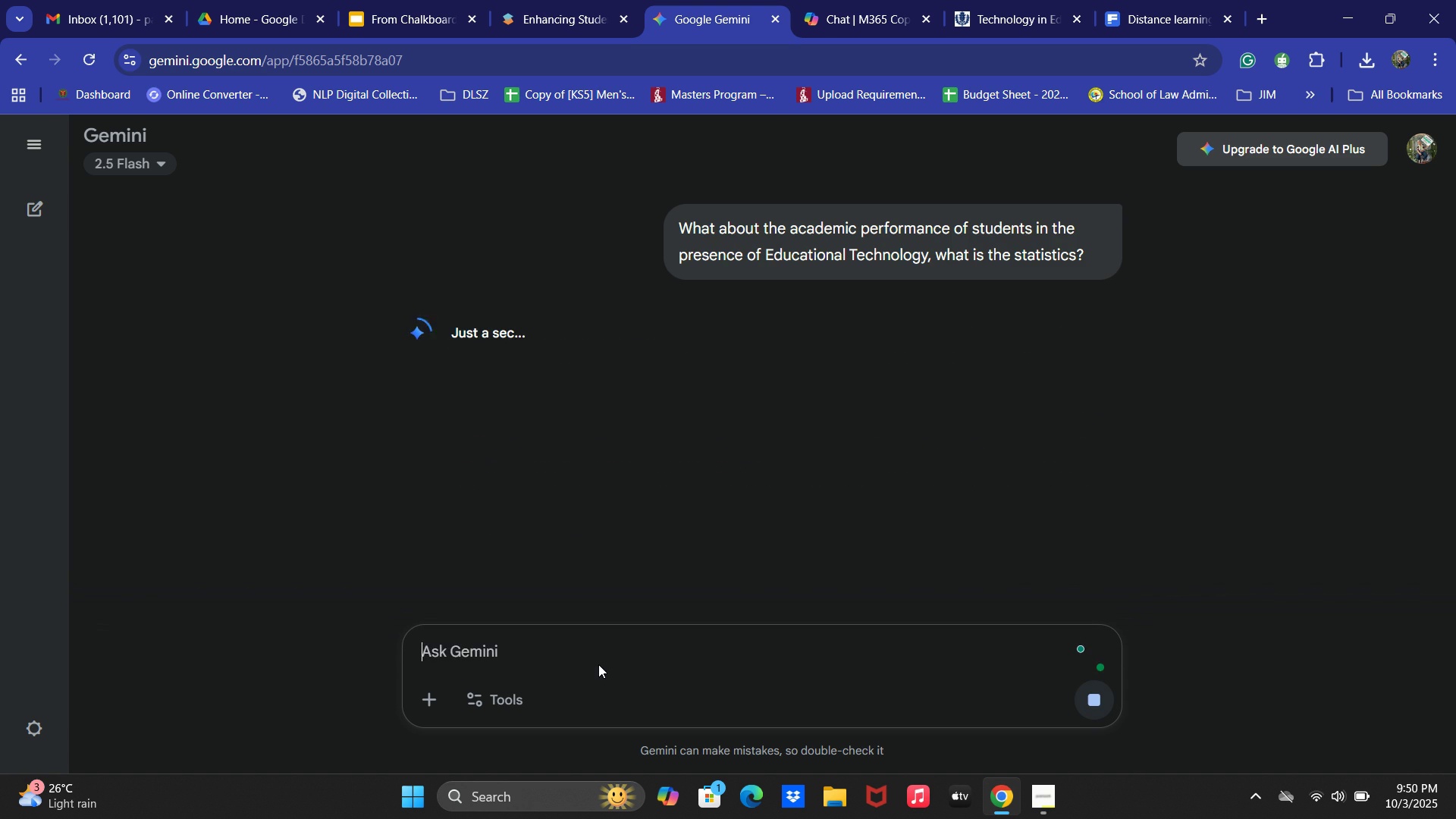 
scroll: coordinate [808, 431], scroll_direction: down, amount: 2.0
 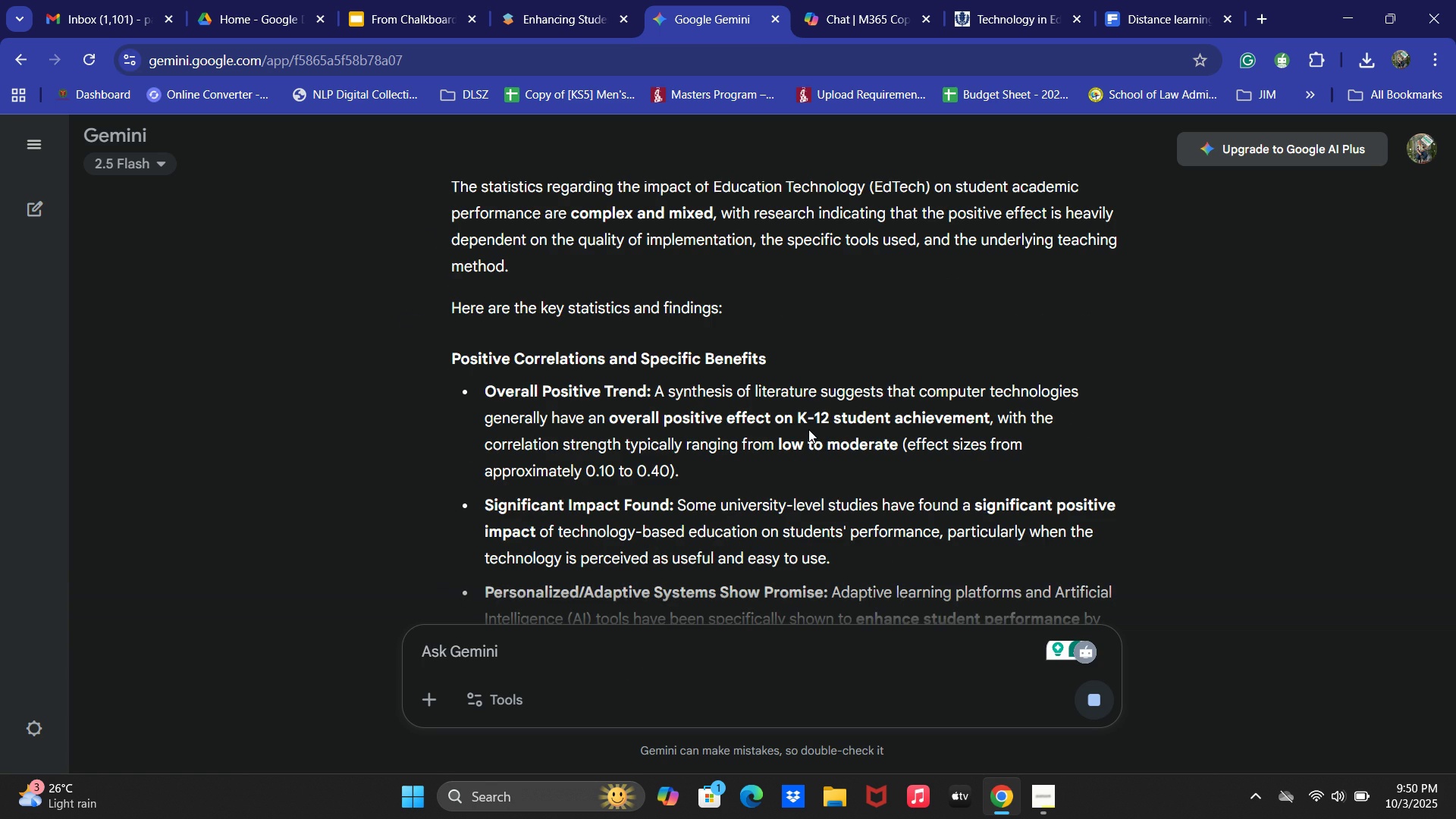 
scroll: coordinate [808, 429], scroll_direction: up, amount: 5.0